 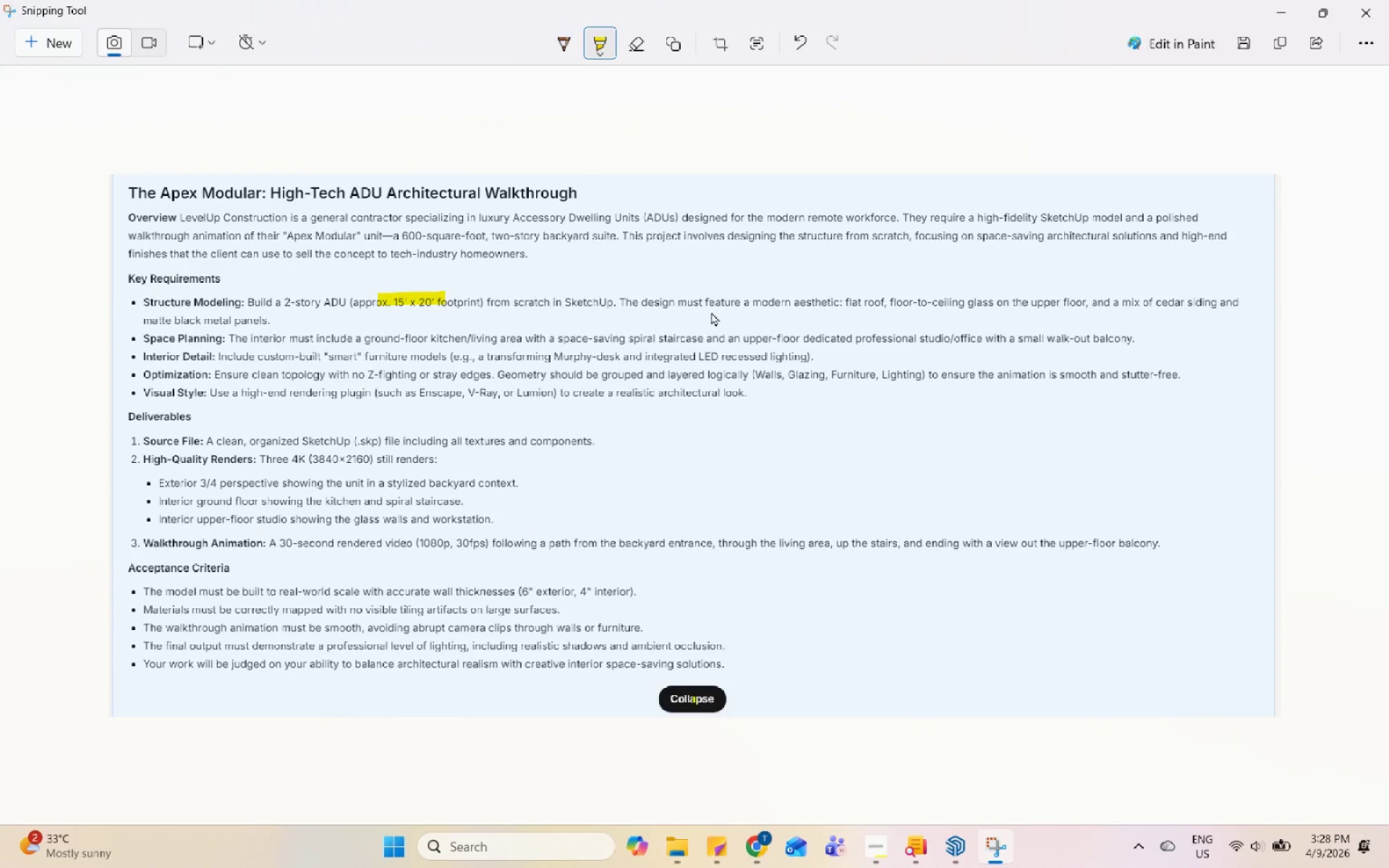 
left_click_drag(start_coordinate=[848, 302], to_coordinate=[873, 297])
 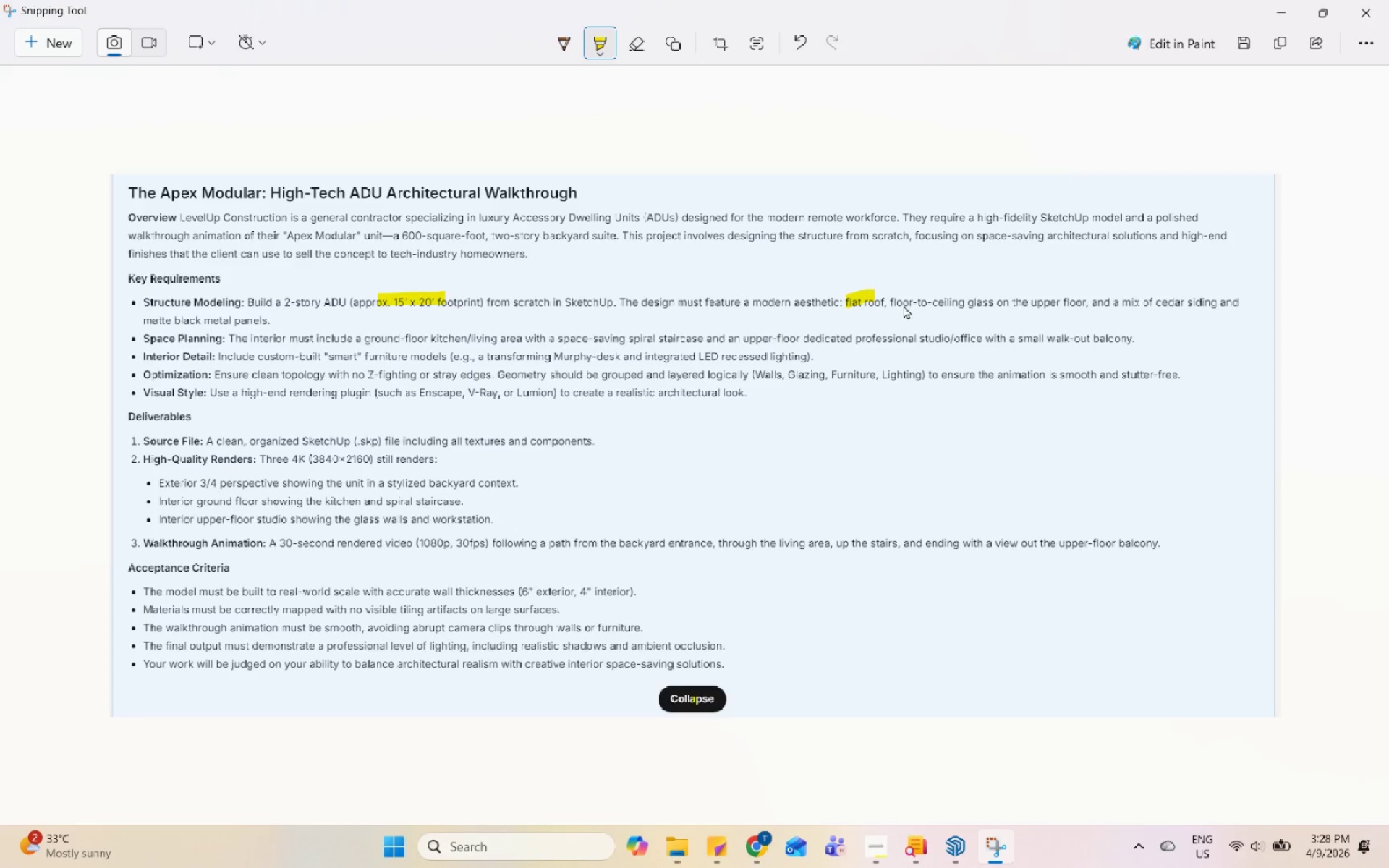 
left_click_drag(start_coordinate=[893, 299], to_coordinate=[1097, 302])
 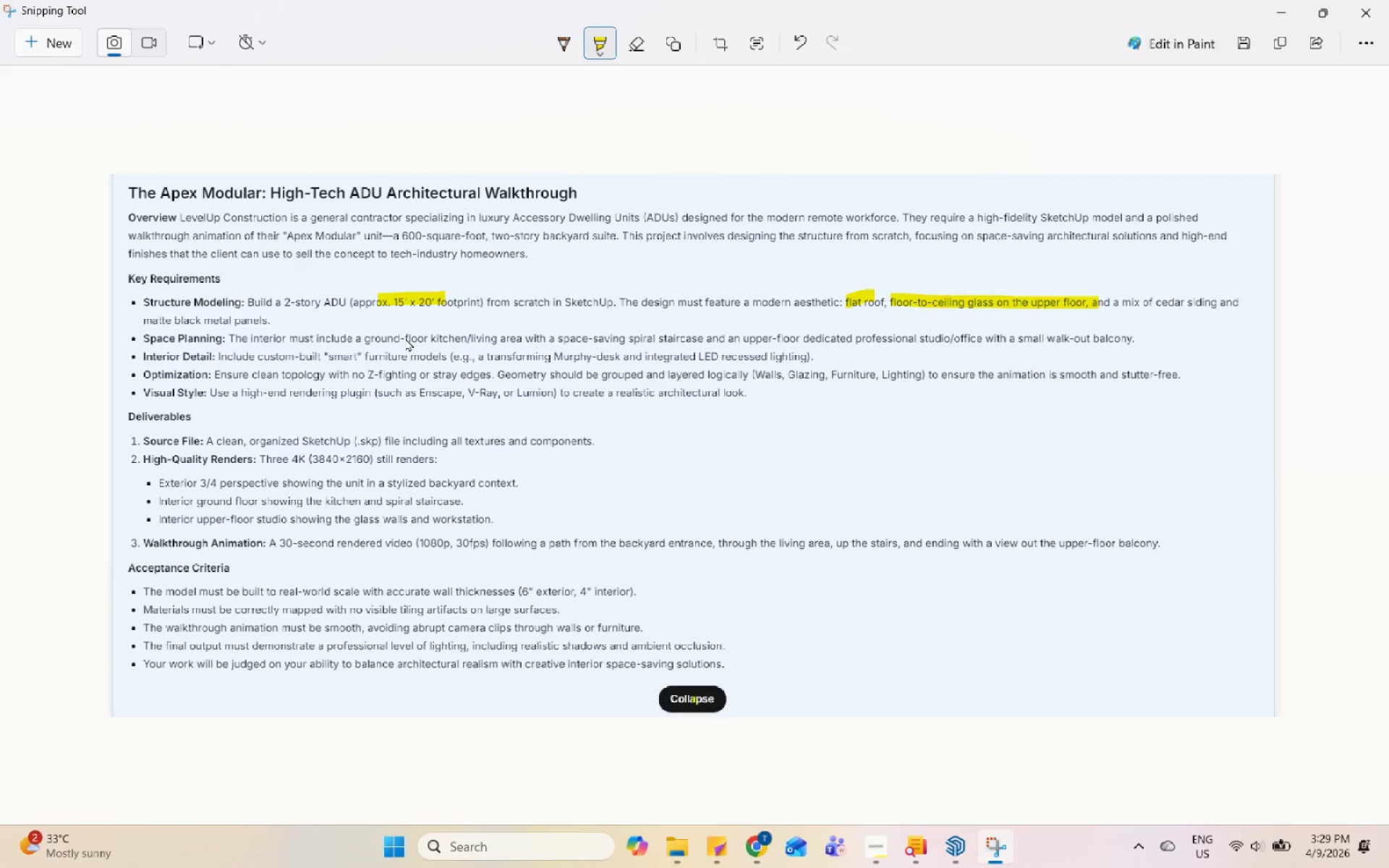 
wait(6.72)
 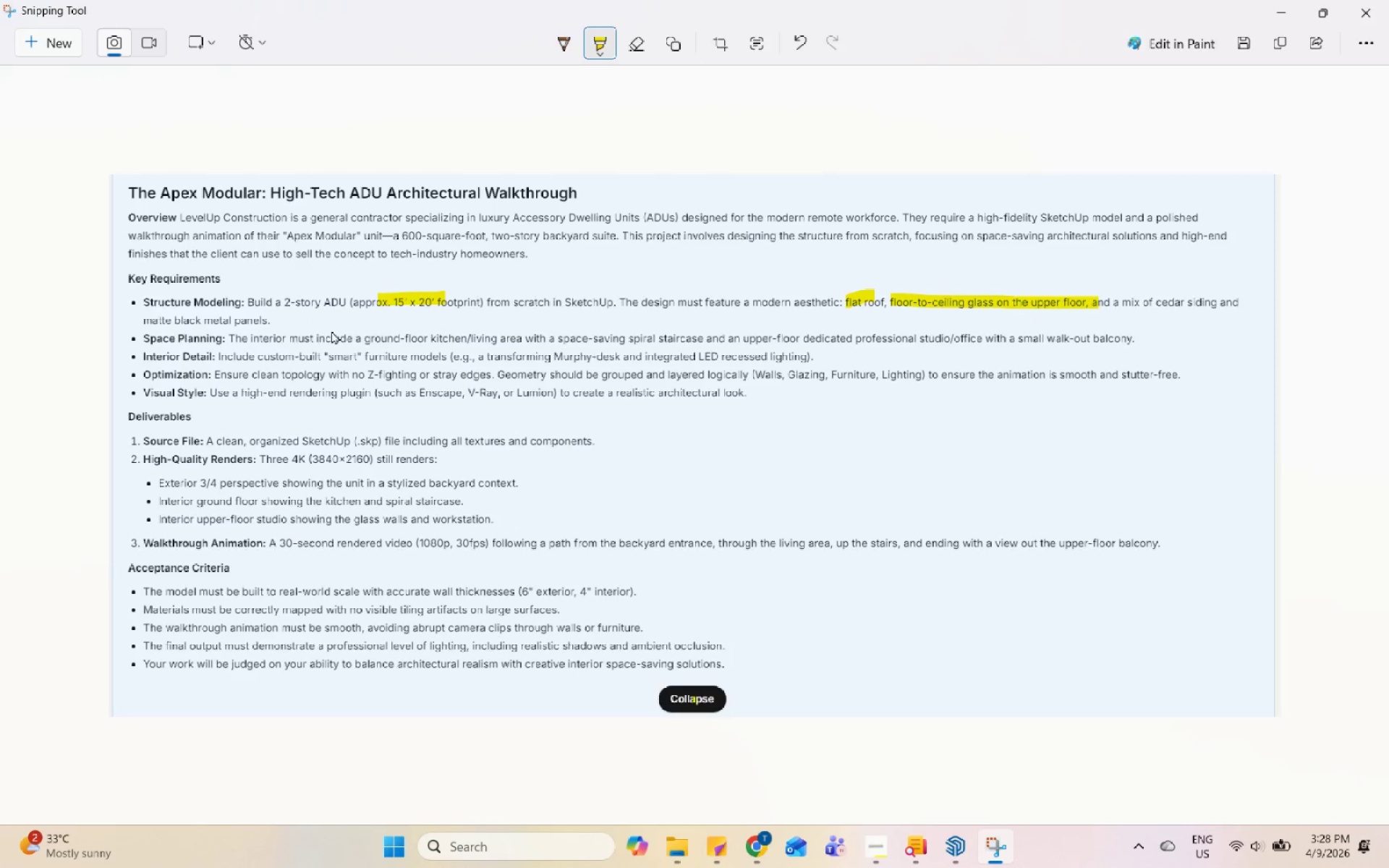 
left_click_drag(start_coordinate=[404, 338], to_coordinate=[518, 338])
 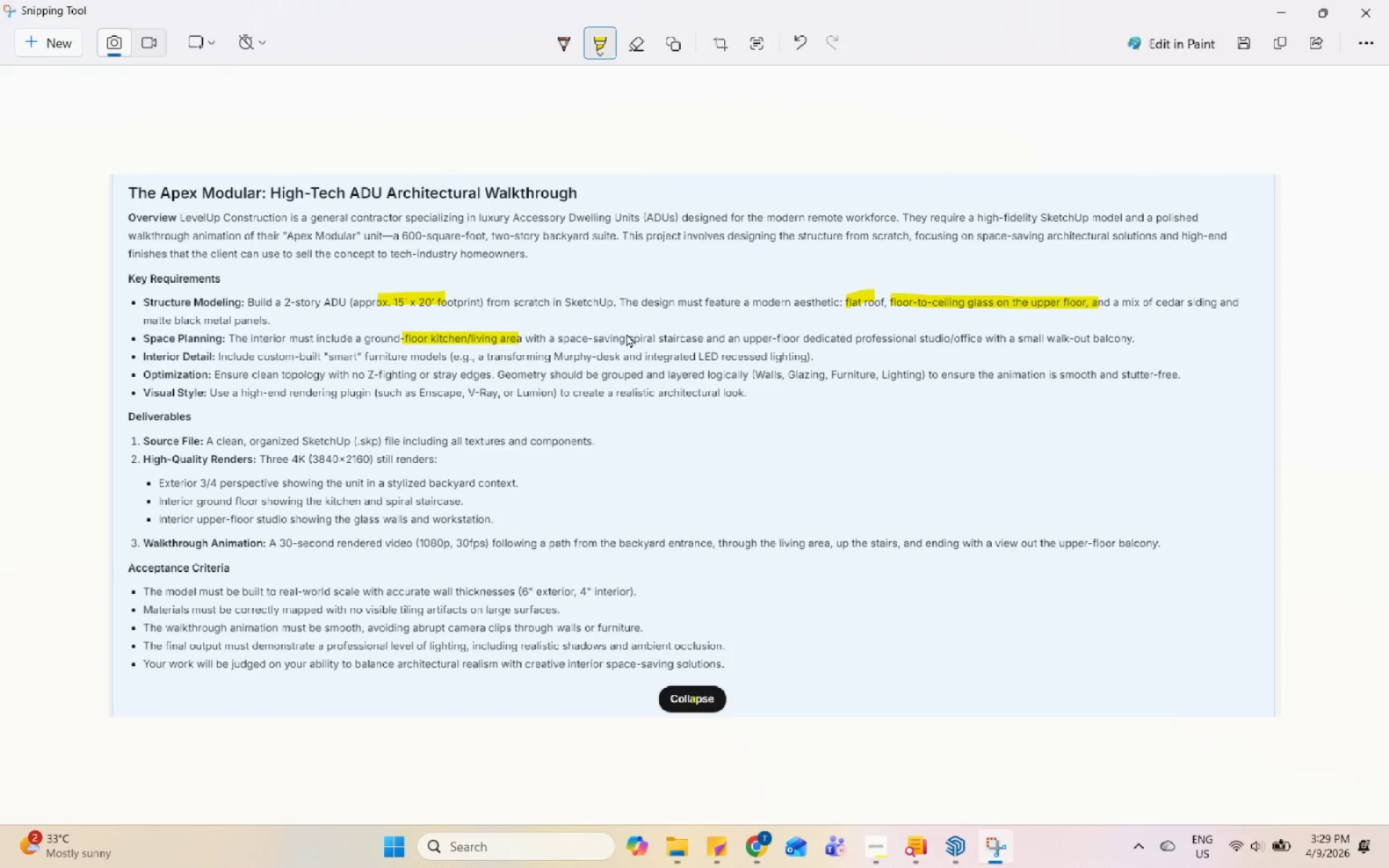 
left_click_drag(start_coordinate=[626, 335], to_coordinate=[704, 338])
 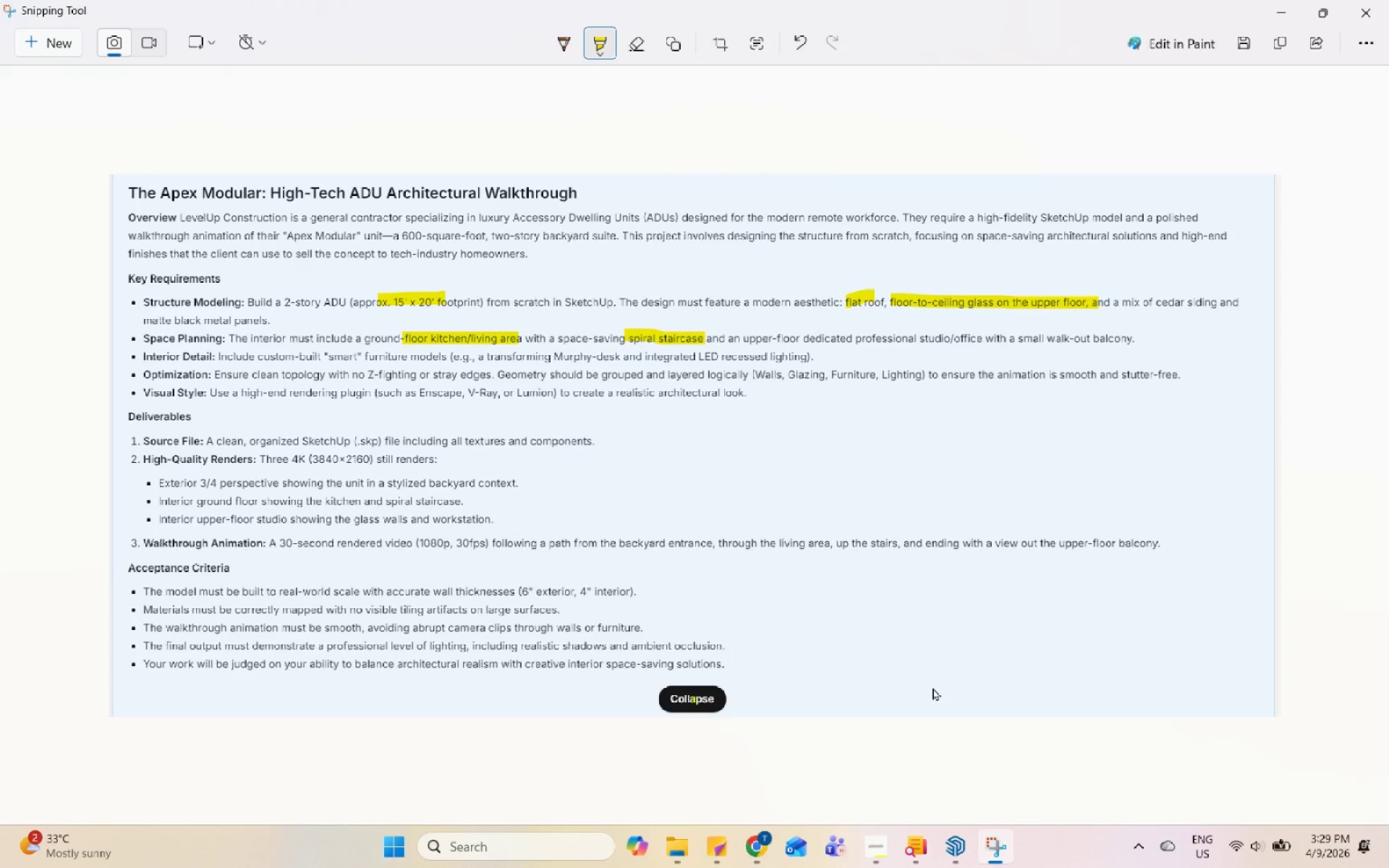 
wait(6.95)
 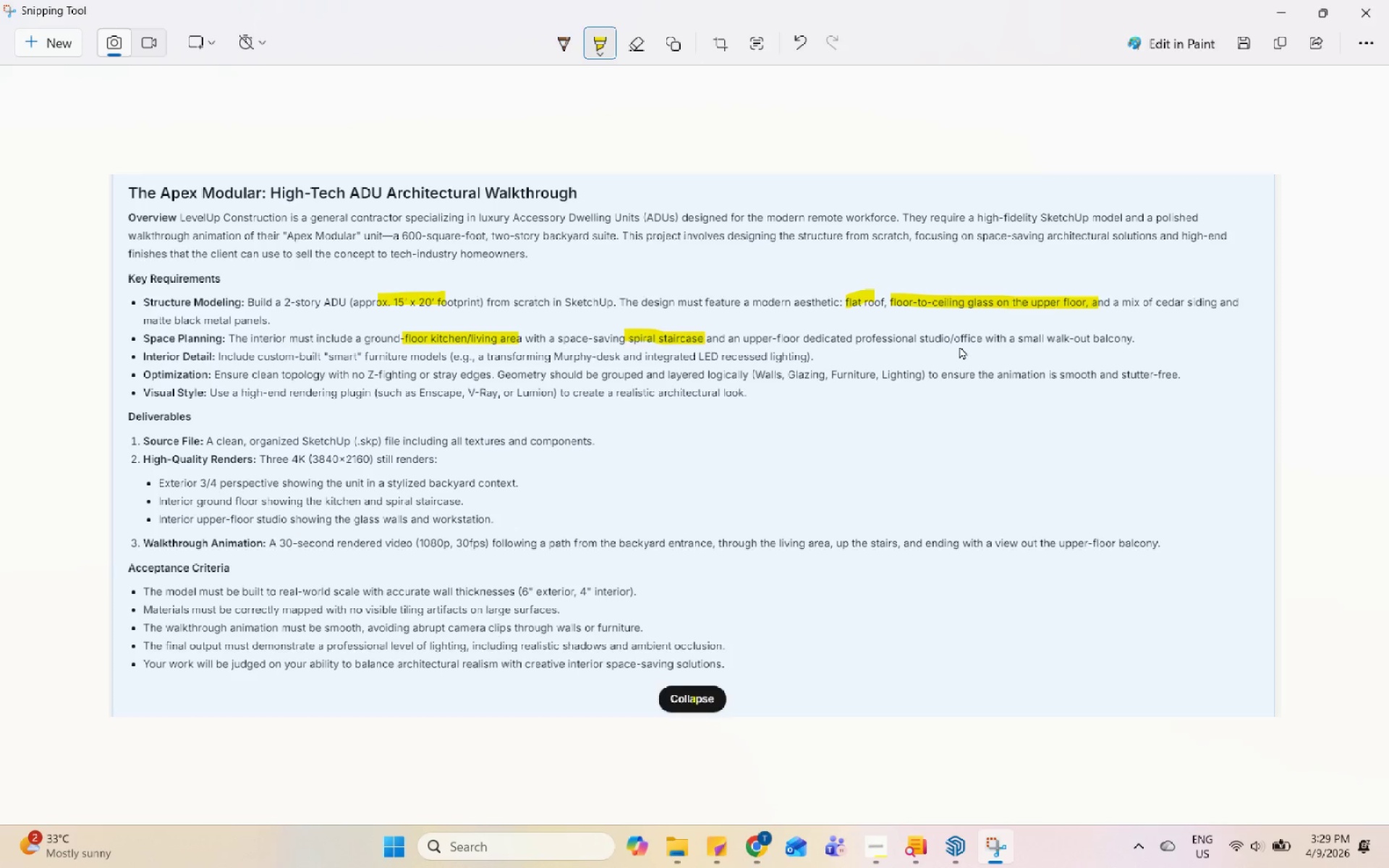 
left_click([927, 858])
 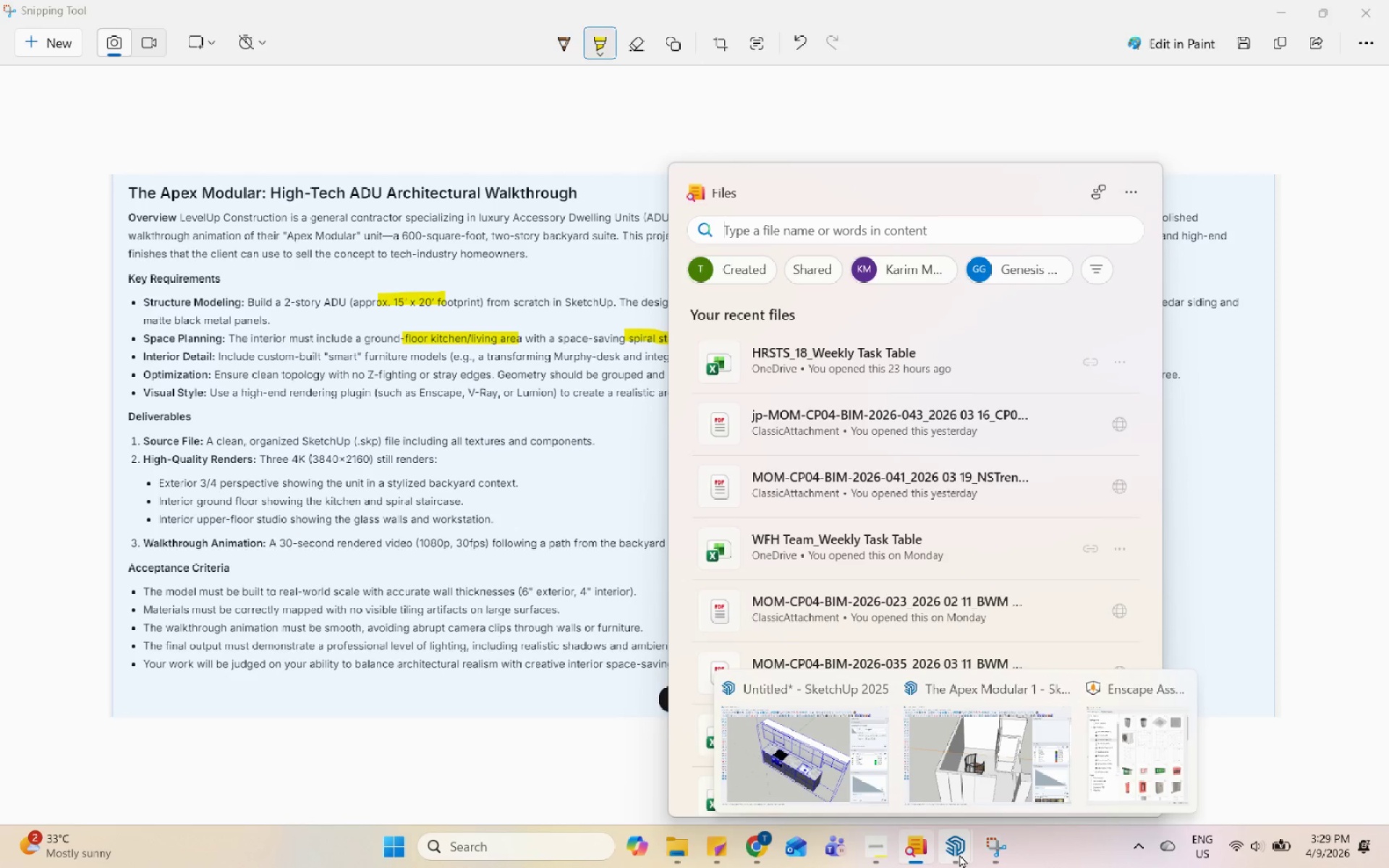 
wait(26.89)
 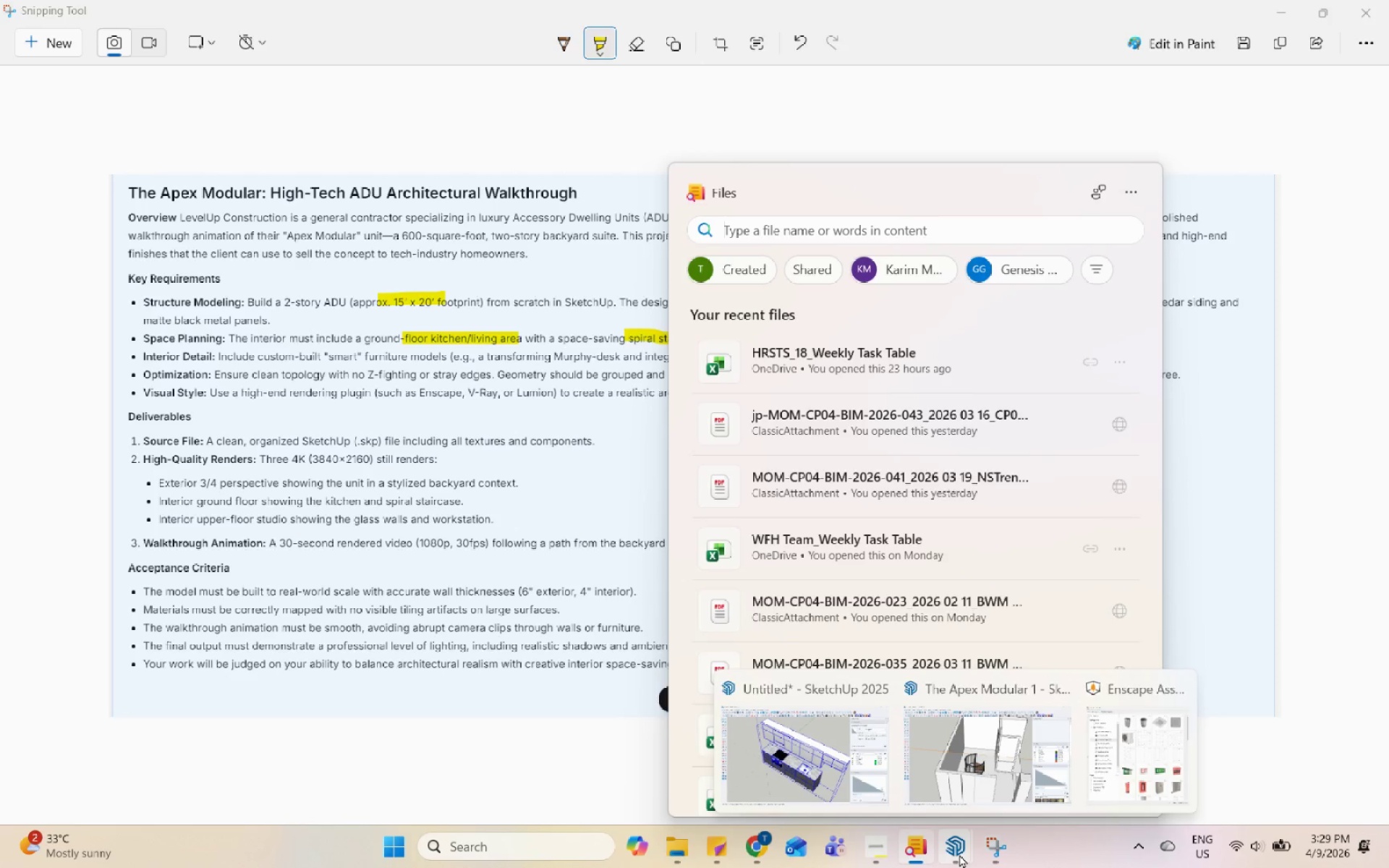 
left_click([786, 760])
 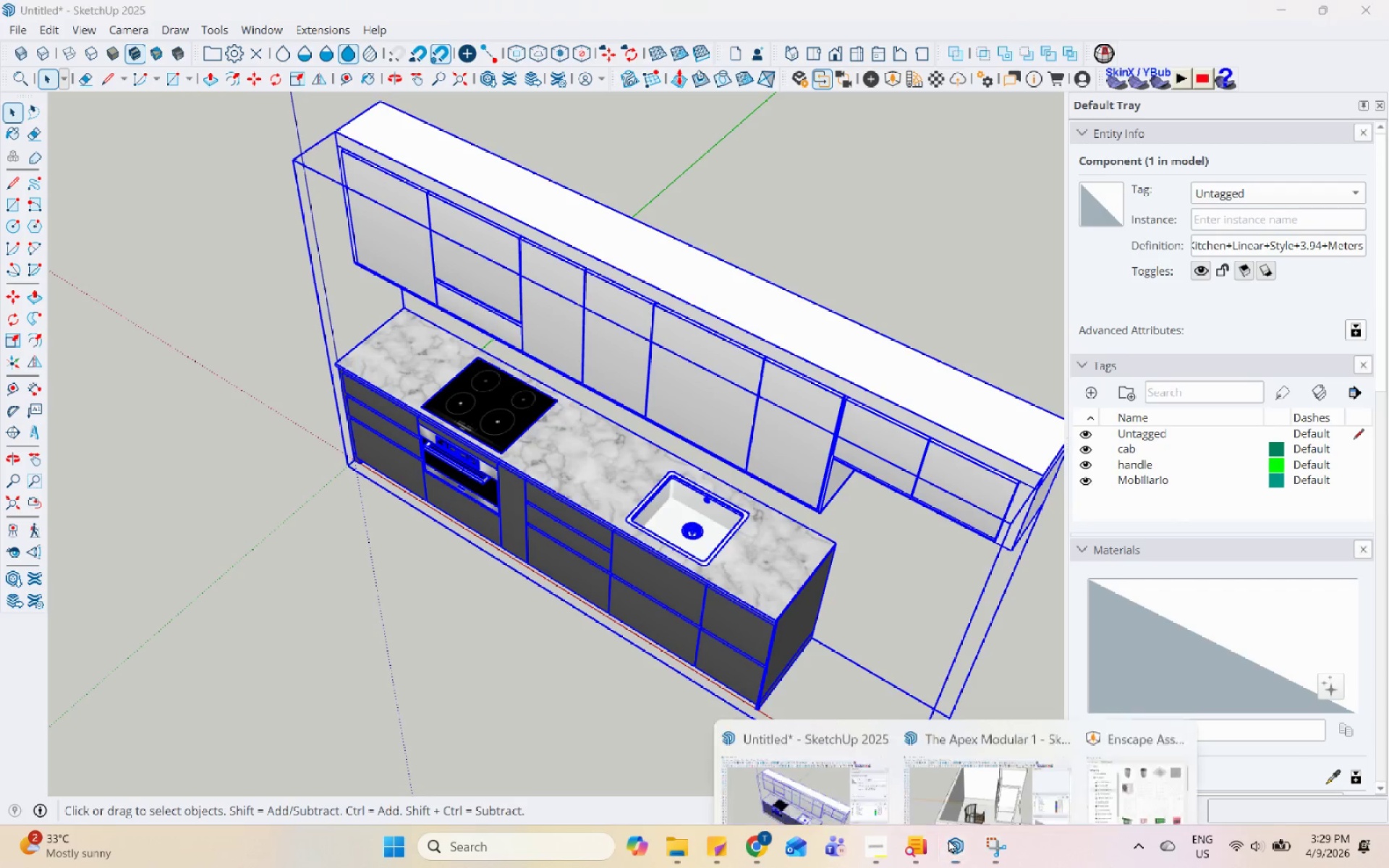 
double_click([972, 733])
 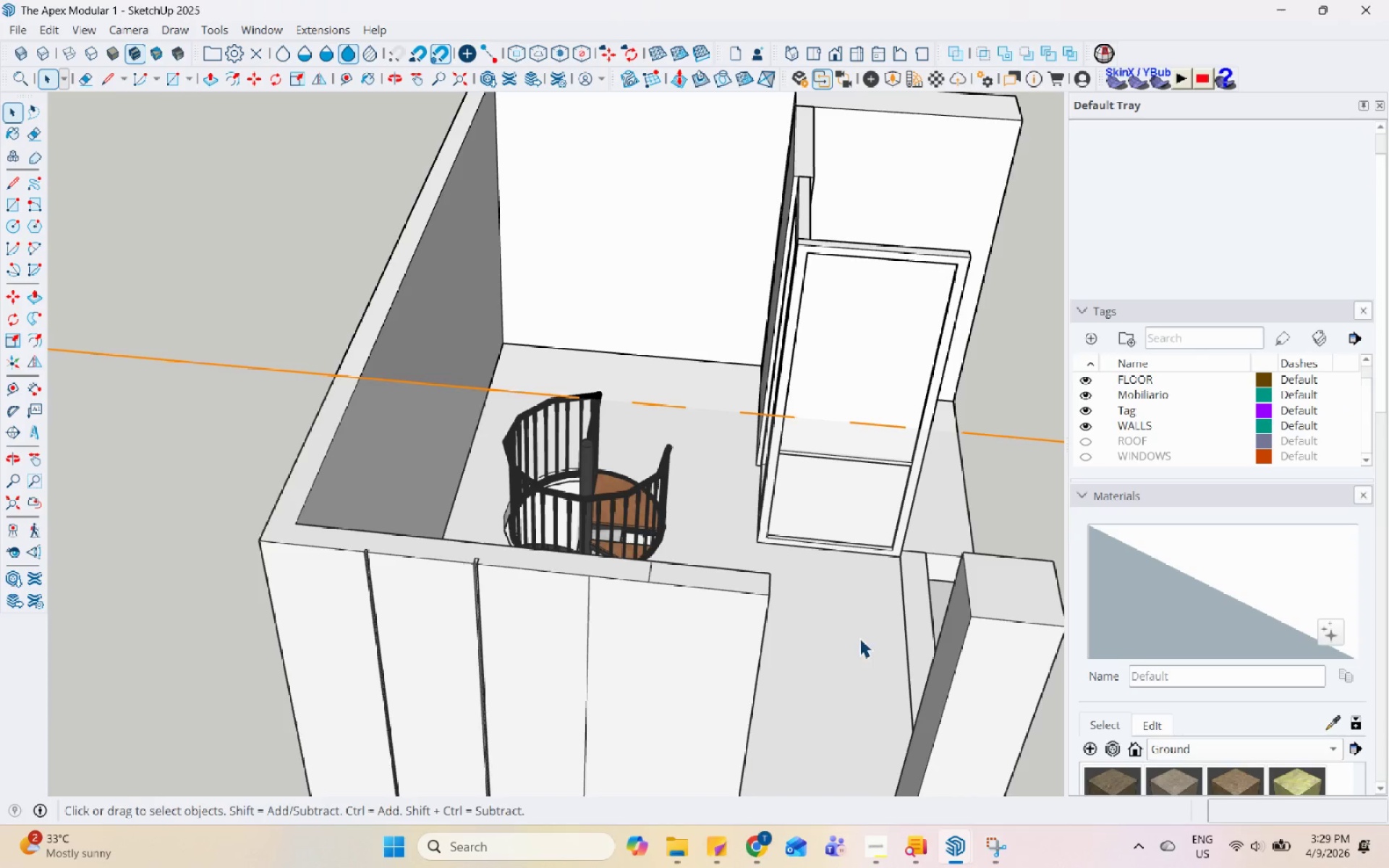 
scroll: coordinate [488, 263], scroll_direction: down, amount: 6.0
 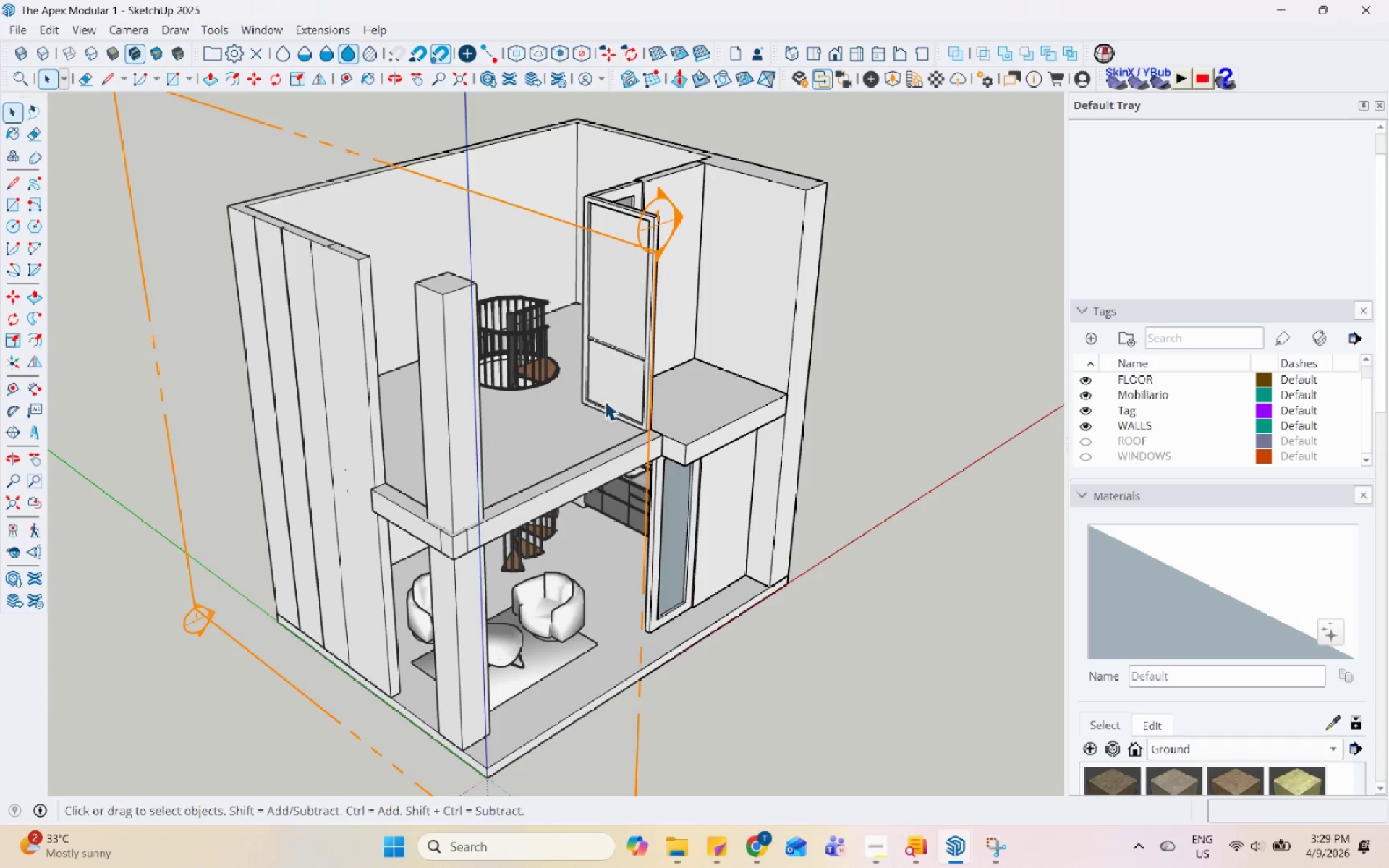 
scroll: coordinate [599, 203], scroll_direction: up, amount: 10.0
 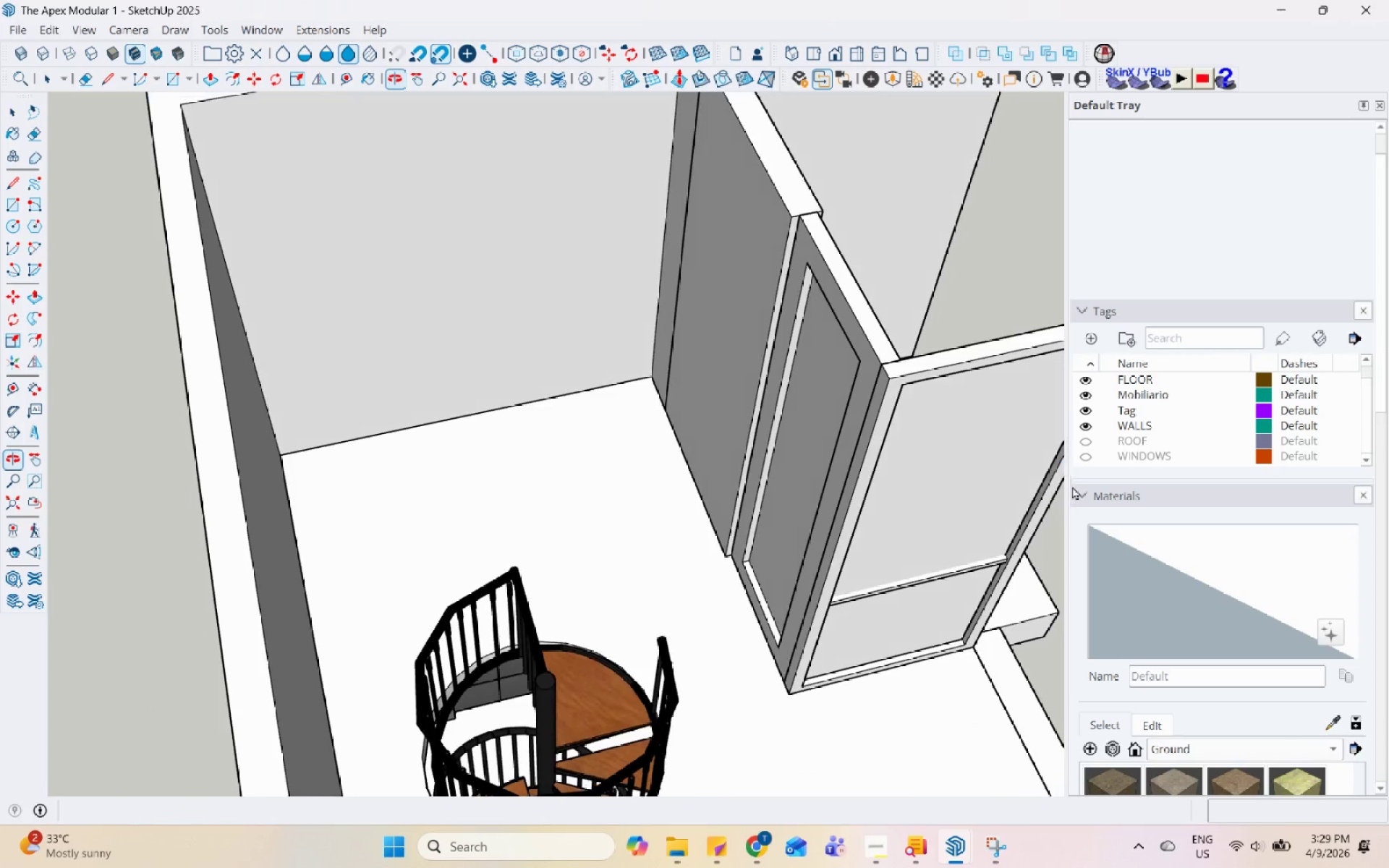 
scroll: coordinate [687, 552], scroll_direction: down, amount: 12.0
 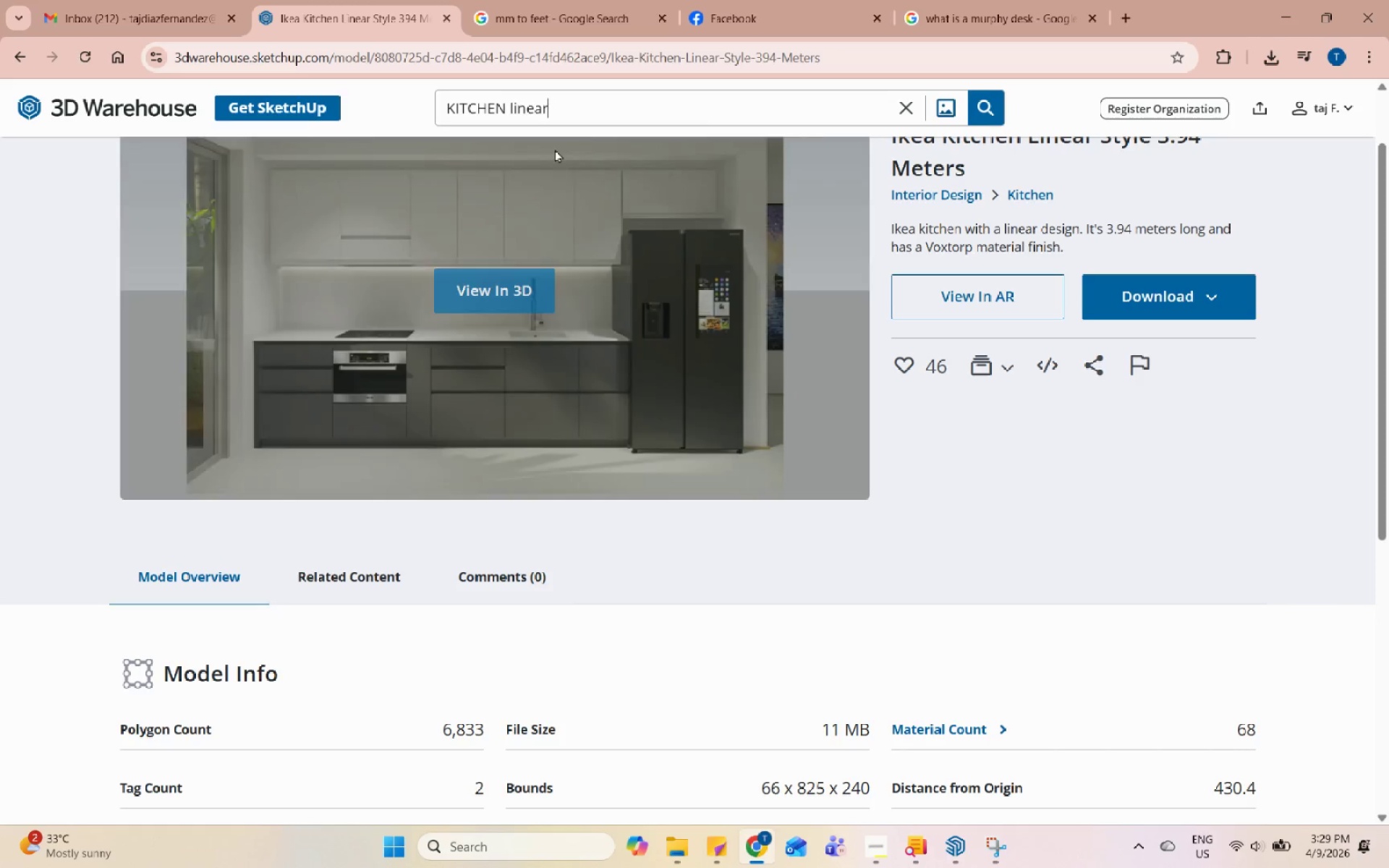 
left_click([552, 127])
 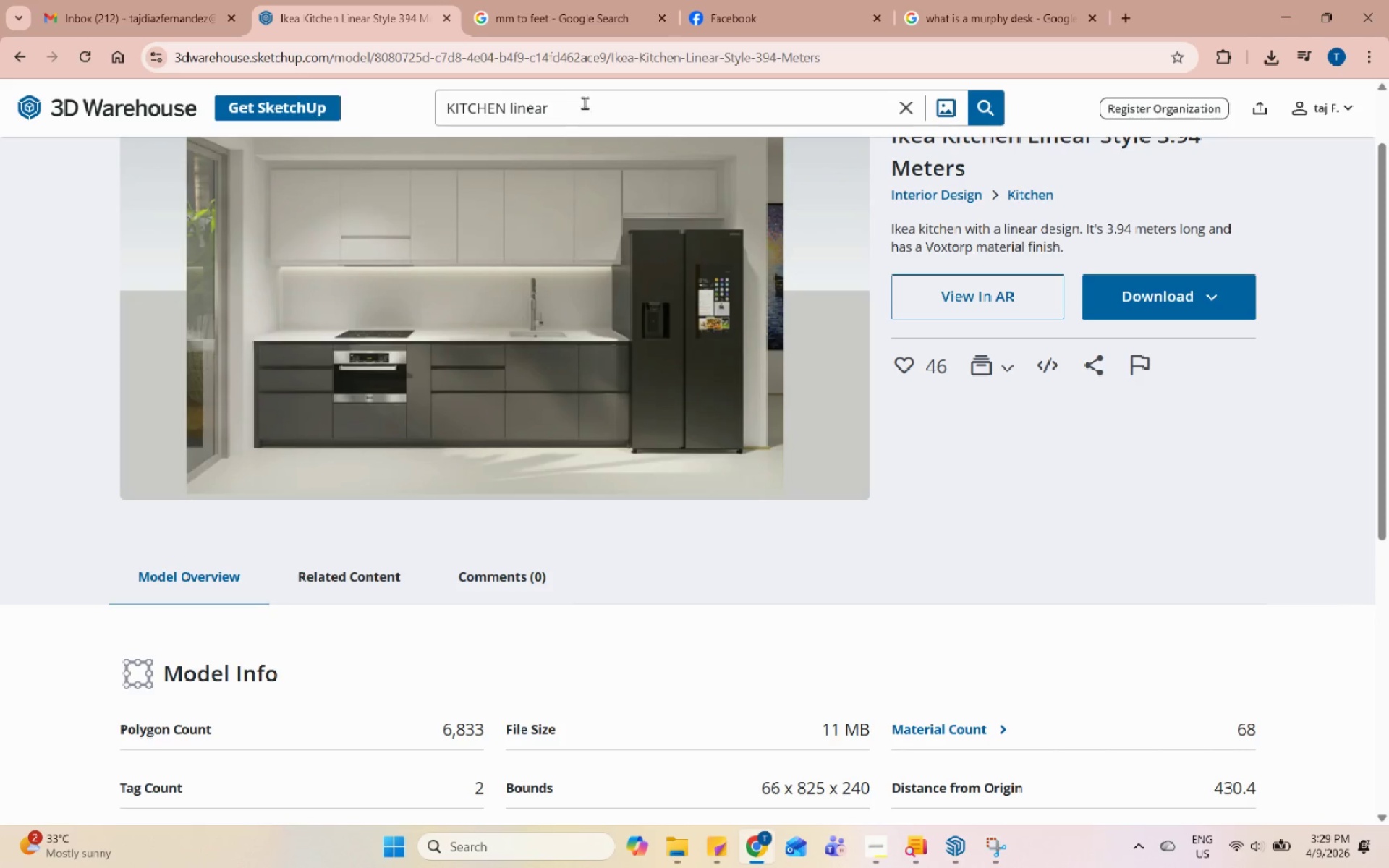 
left_click_drag(start_coordinate=[590, 99], to_coordinate=[590, 106])
 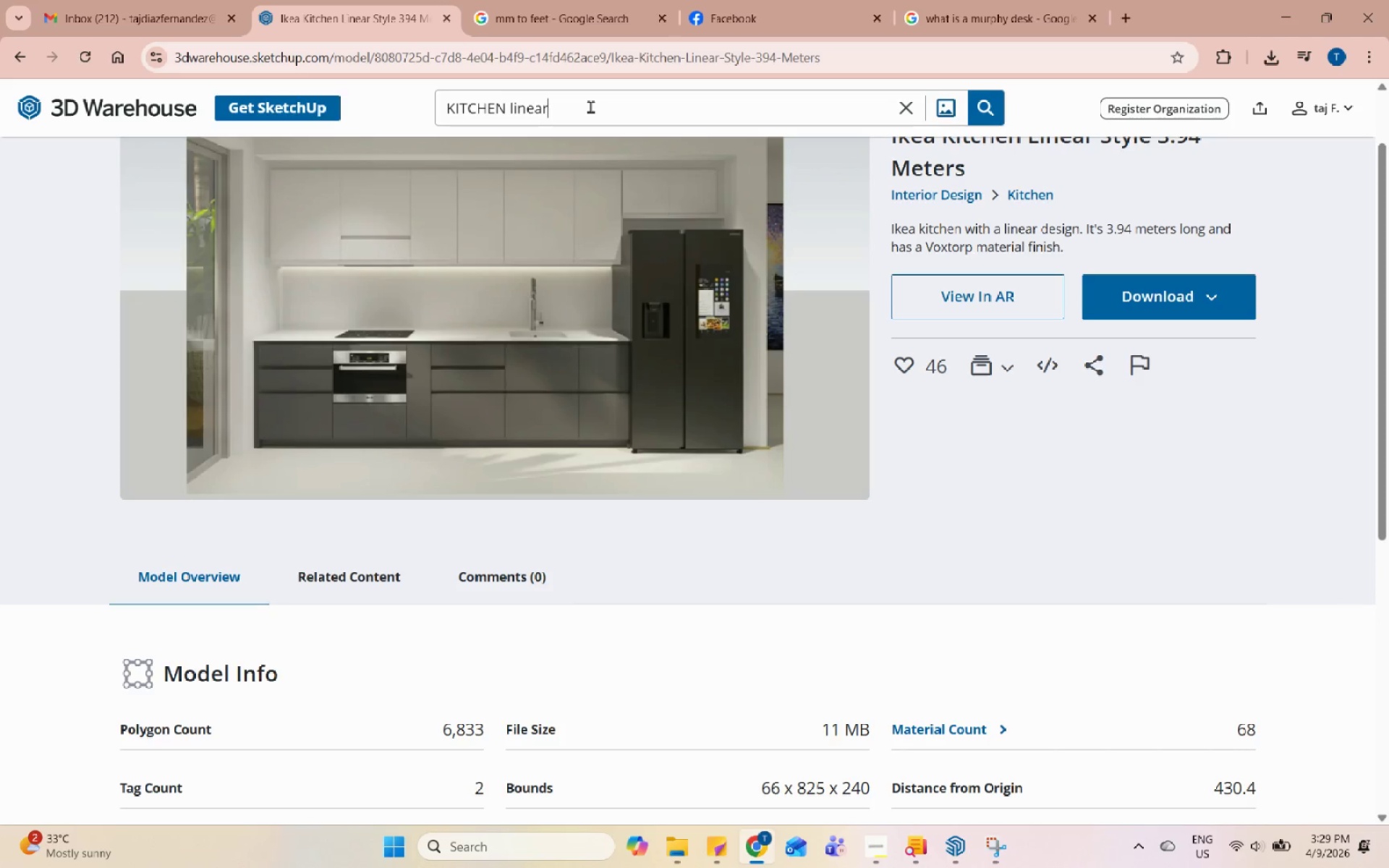 
triple_click([590, 106])
 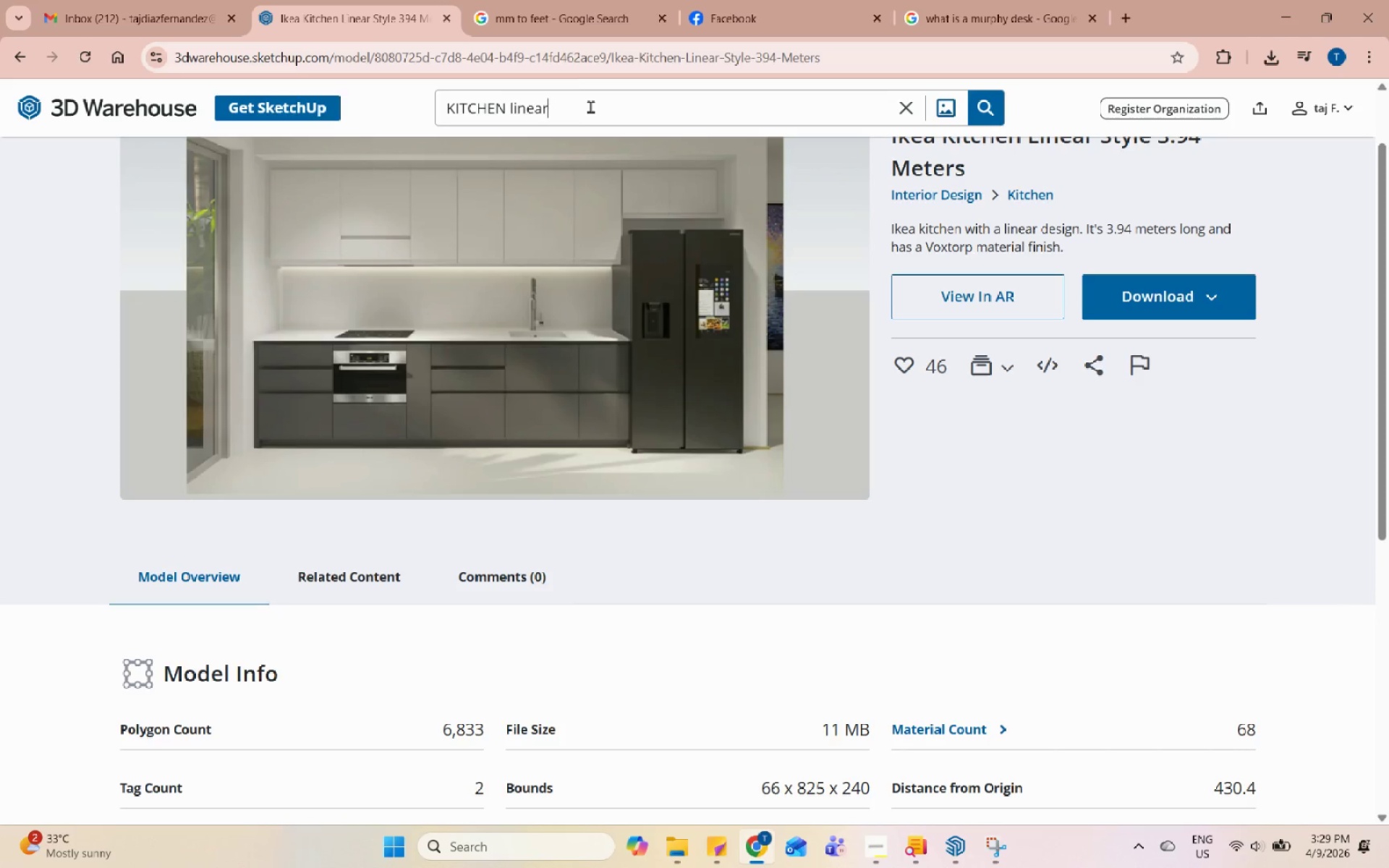 
triple_click([590, 106])
 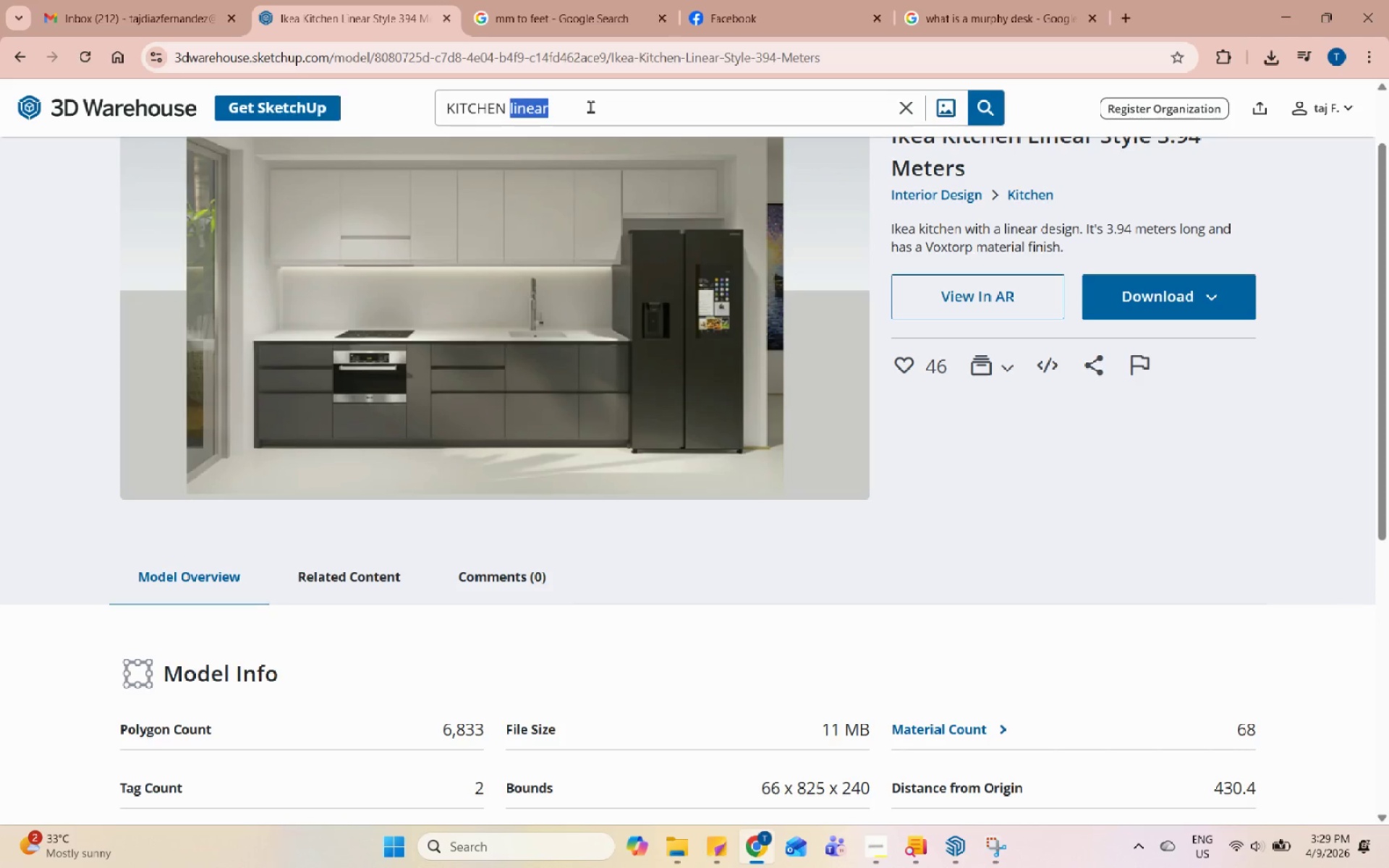 
triple_click([590, 106])
 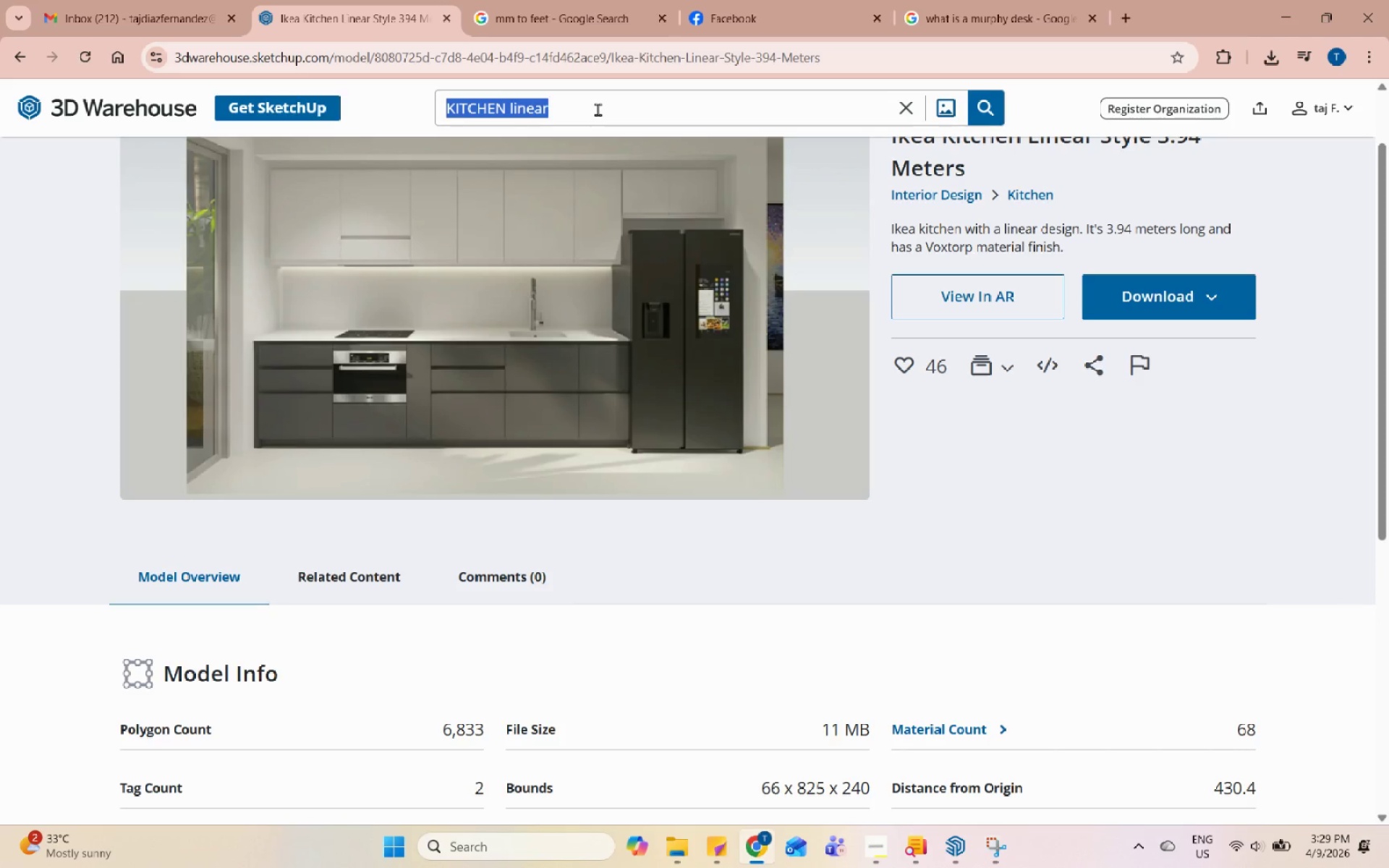 
type(murphy desk)
 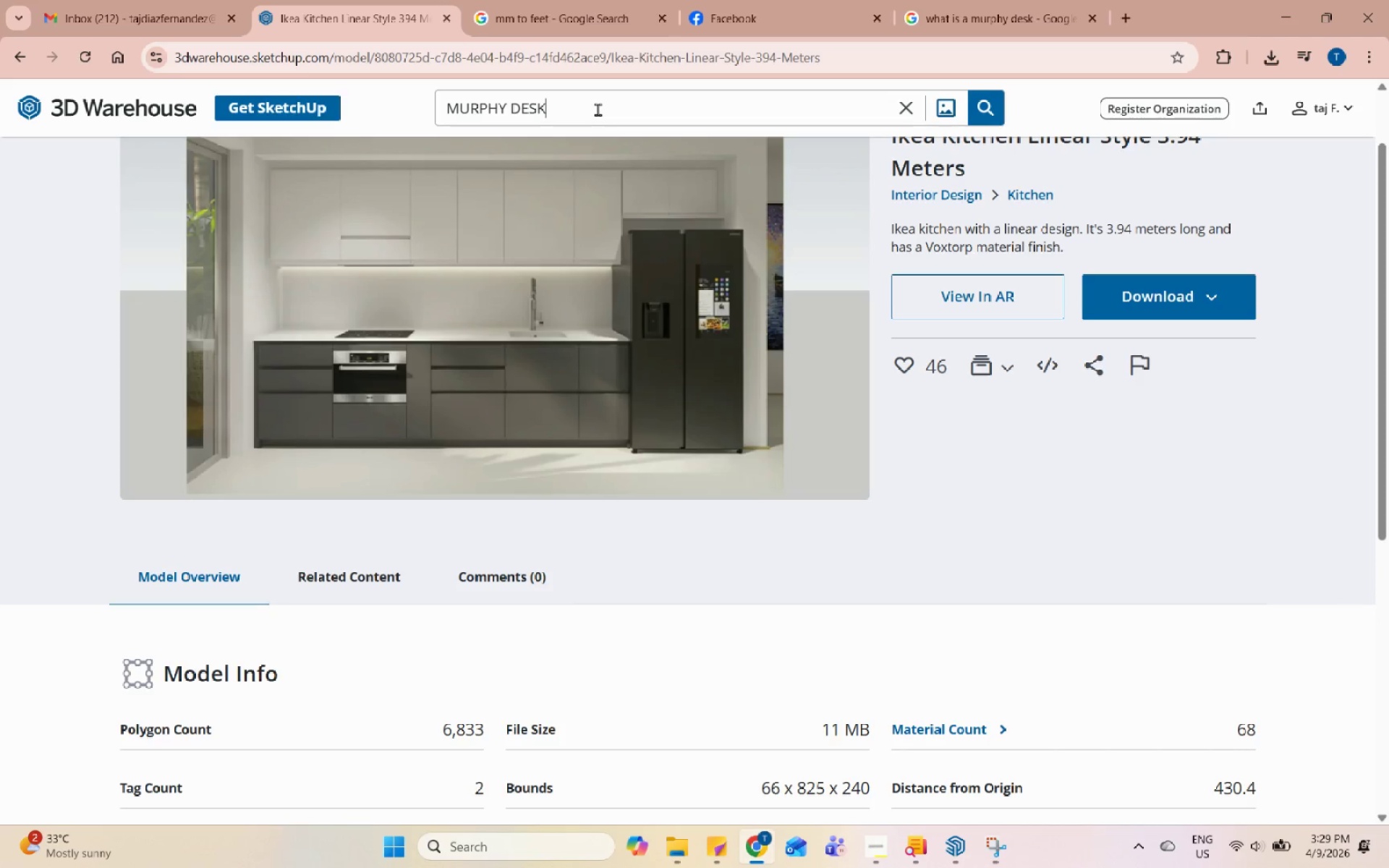 
key(Enter)
 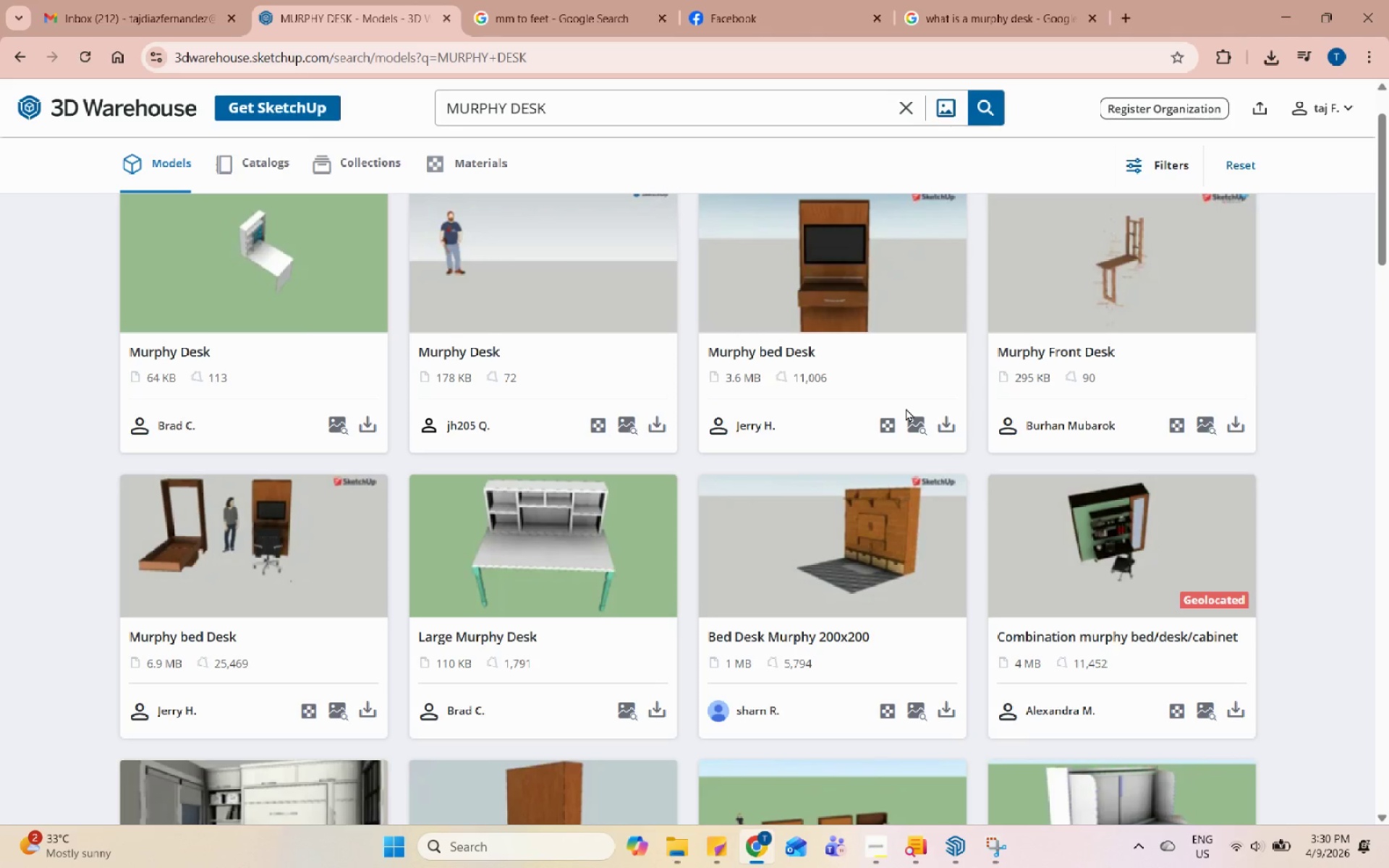 
wait(7.09)
 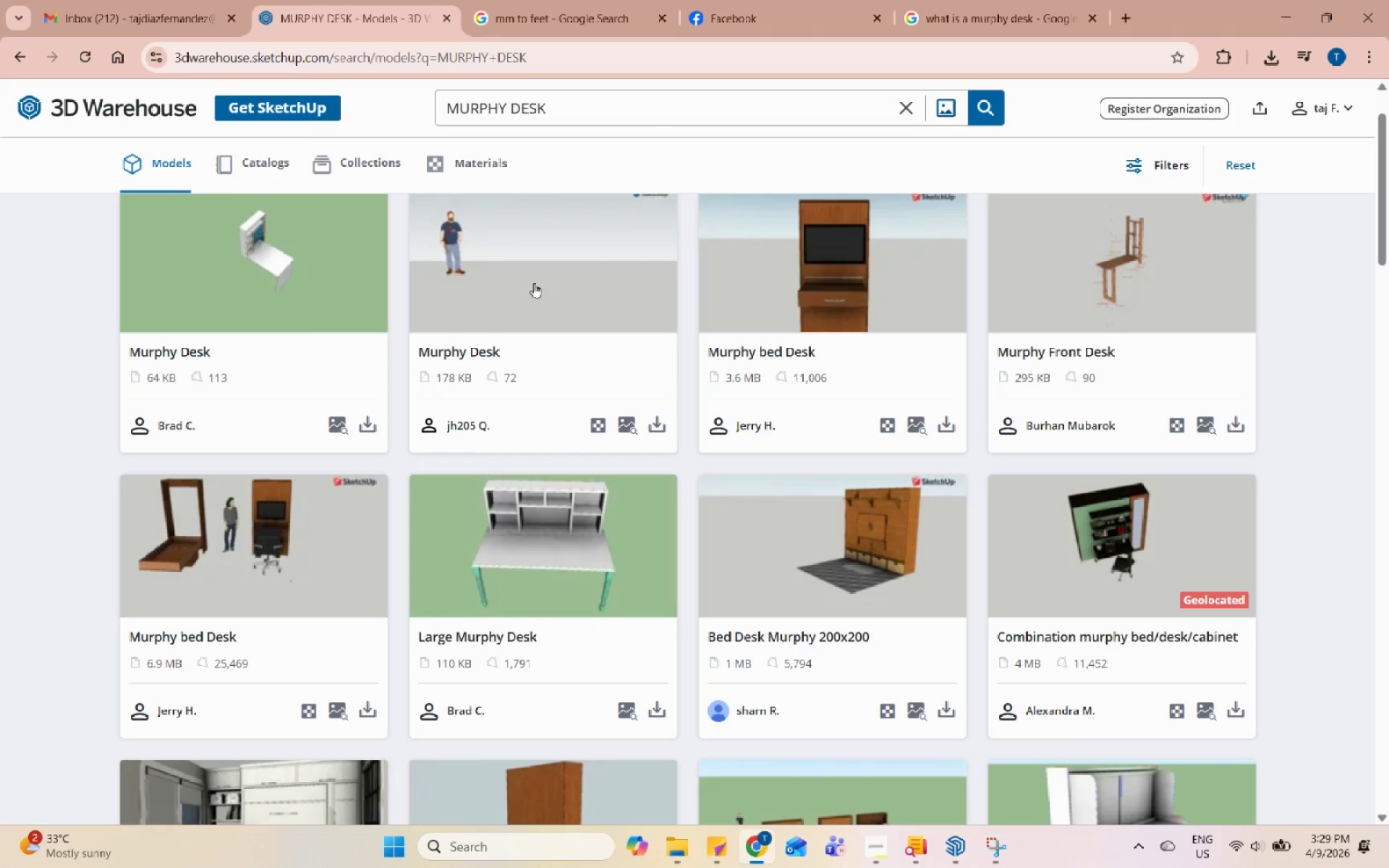 
left_click([258, 541])
 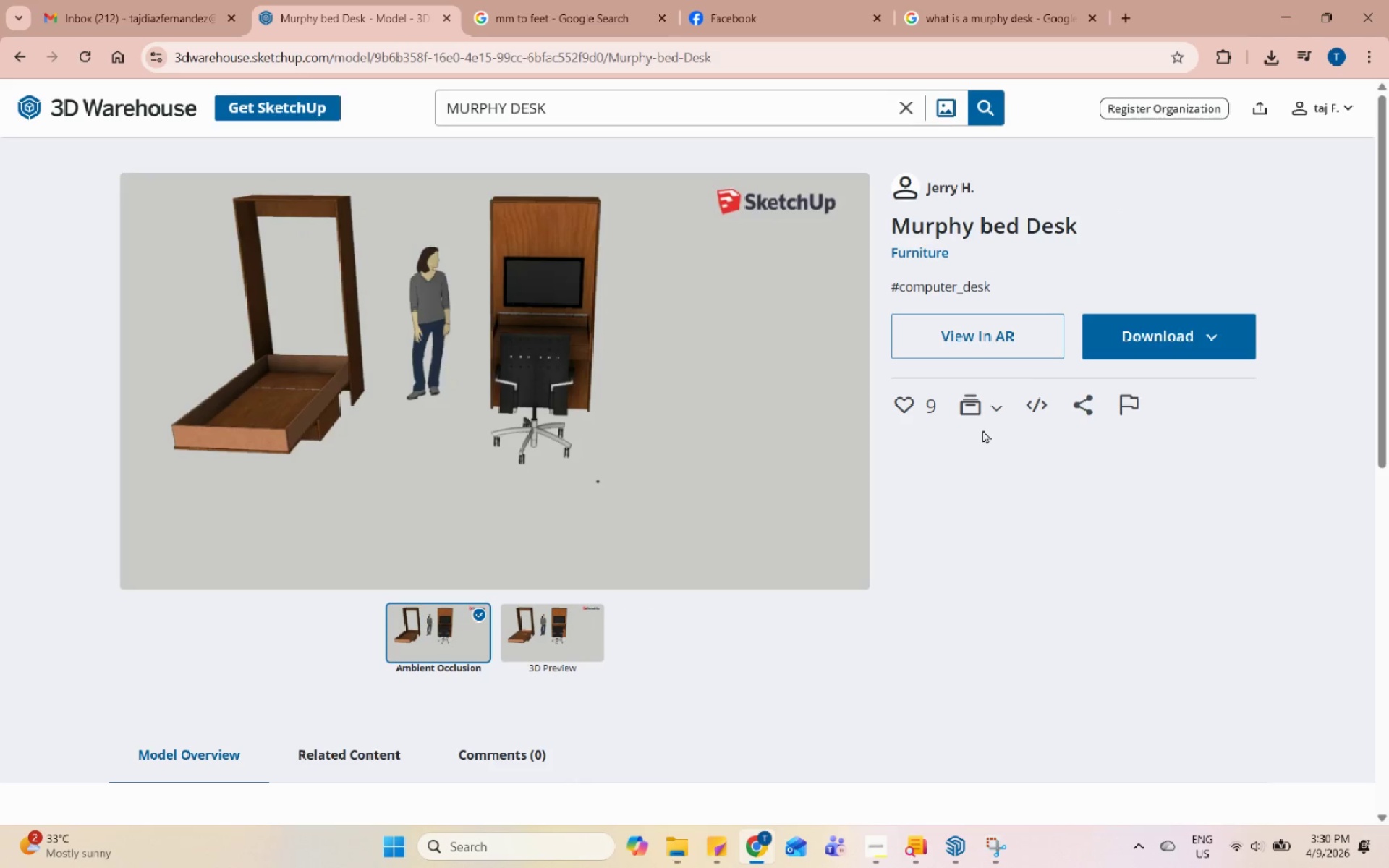 
 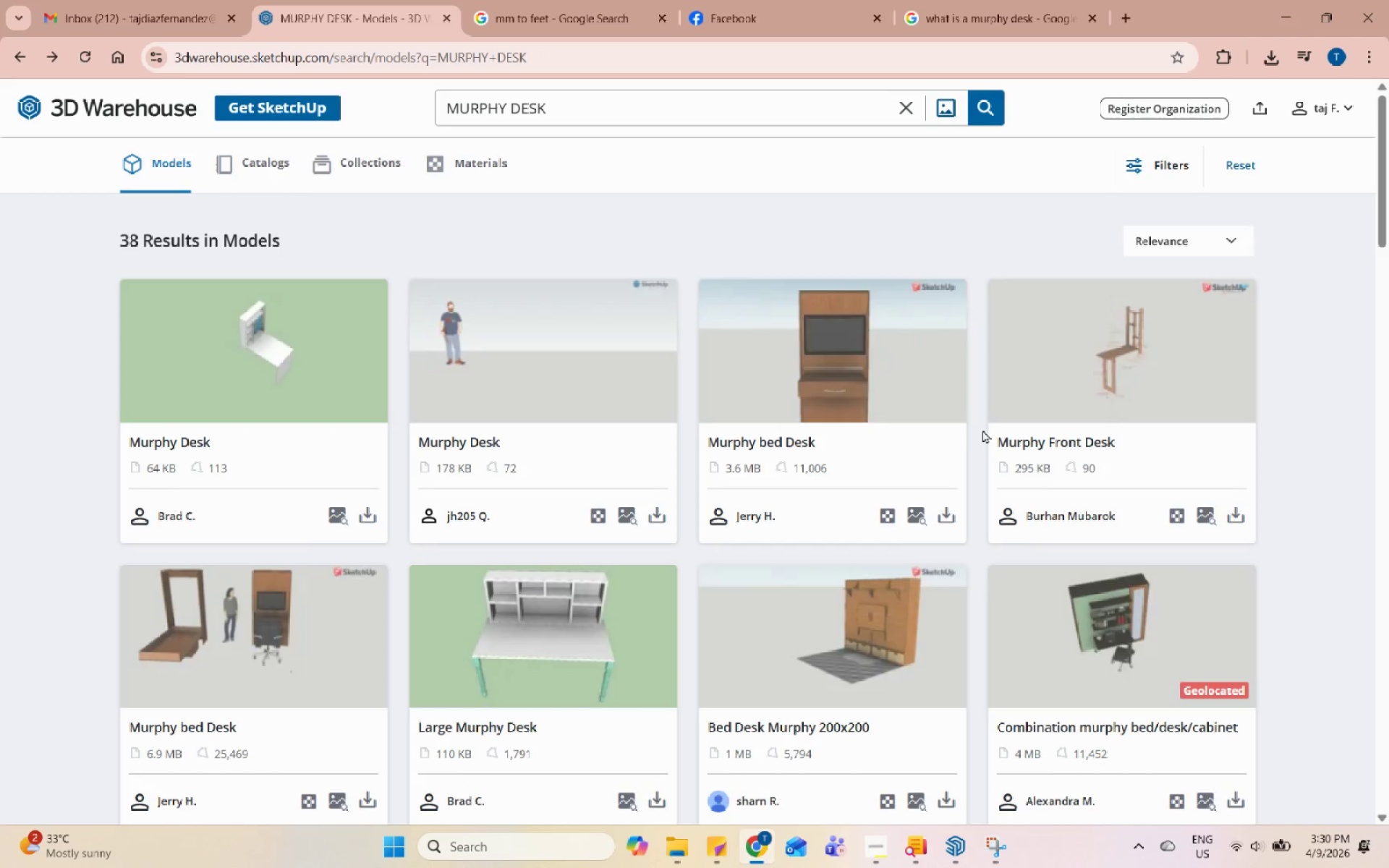 
scroll: coordinate [985, 442], scroll_direction: down, amount: 5.0
 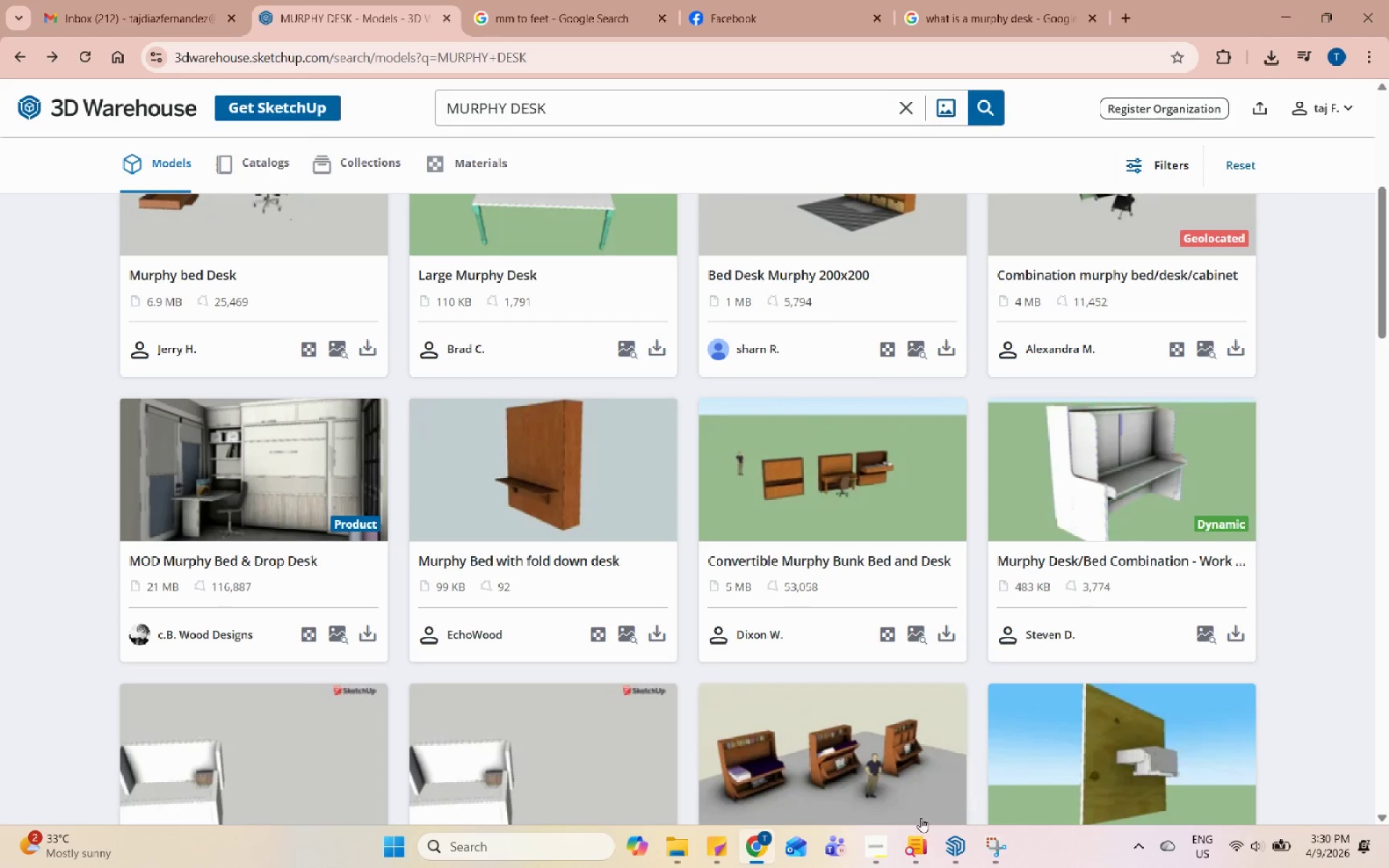 
left_click([889, 845])